 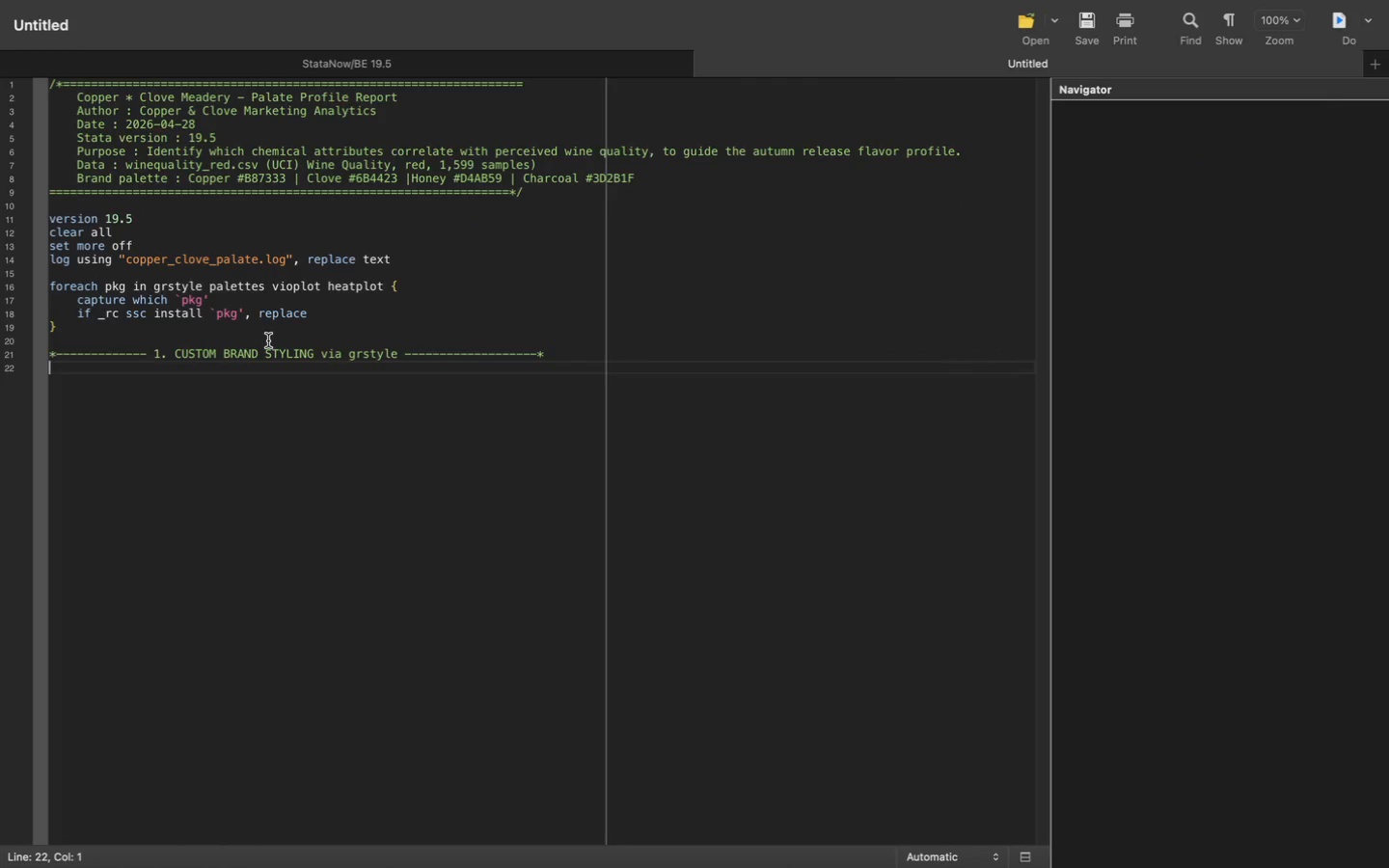 
type(grstyle clear)
 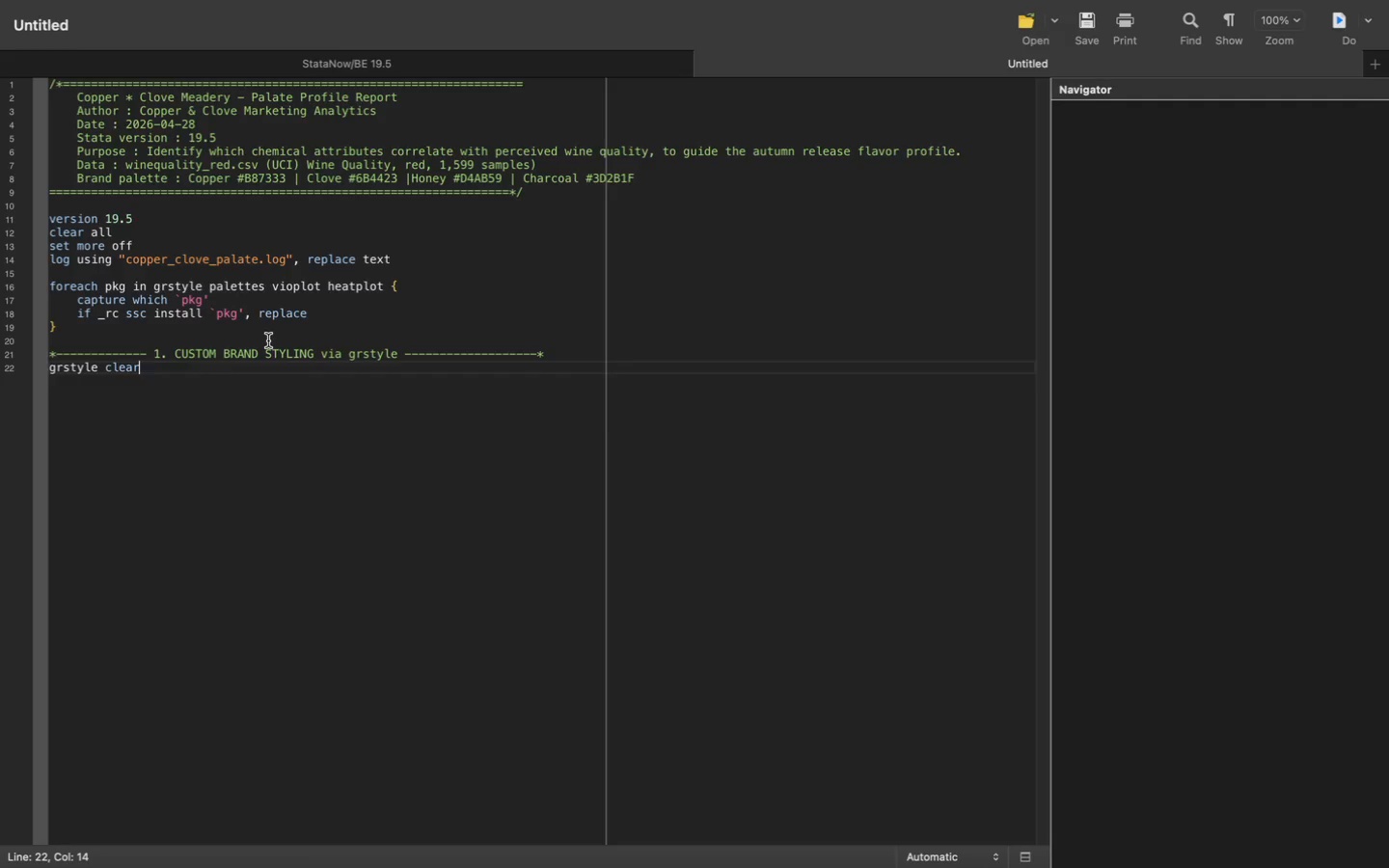 
key(Enter)
 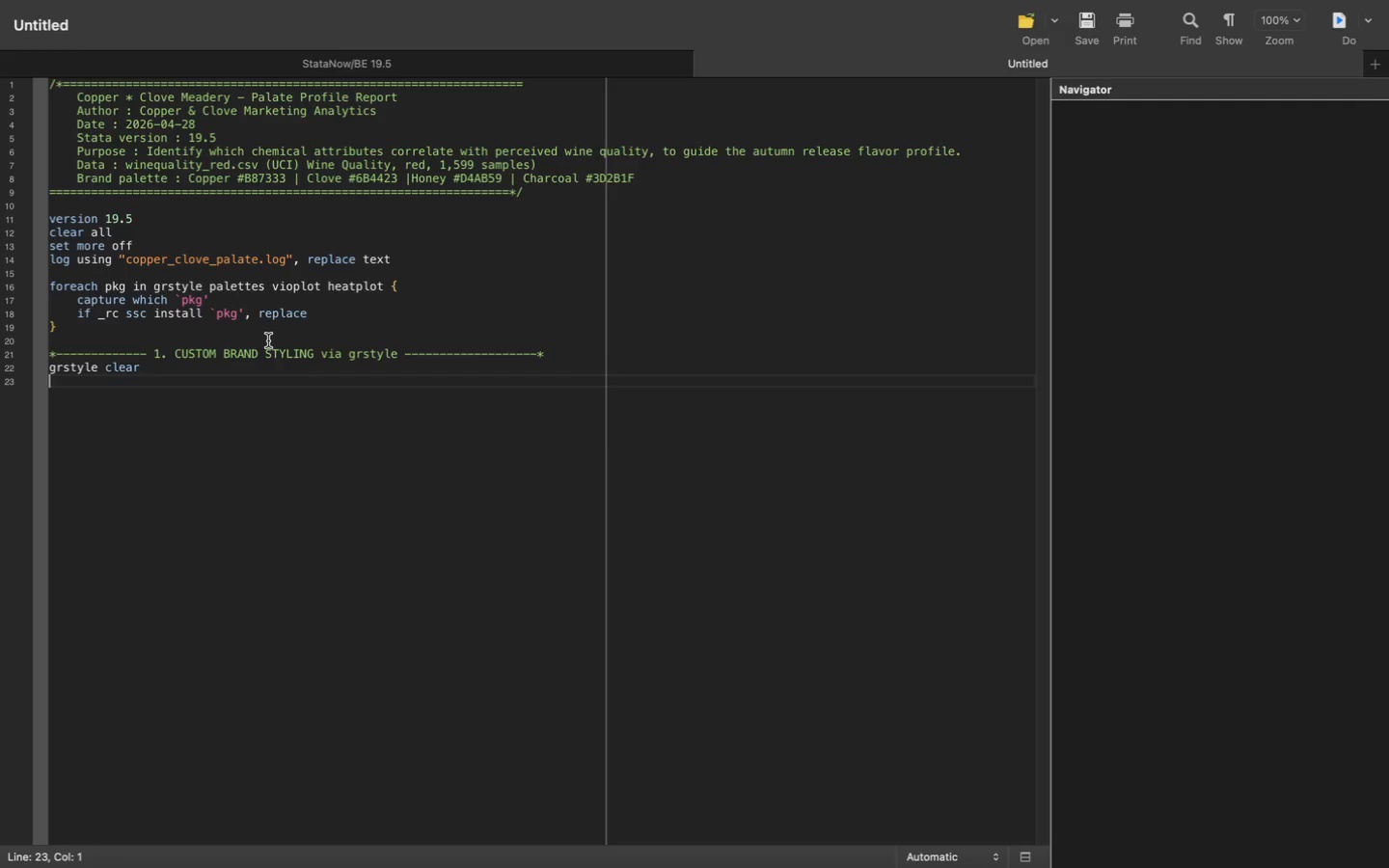 
type(grstyle init)
 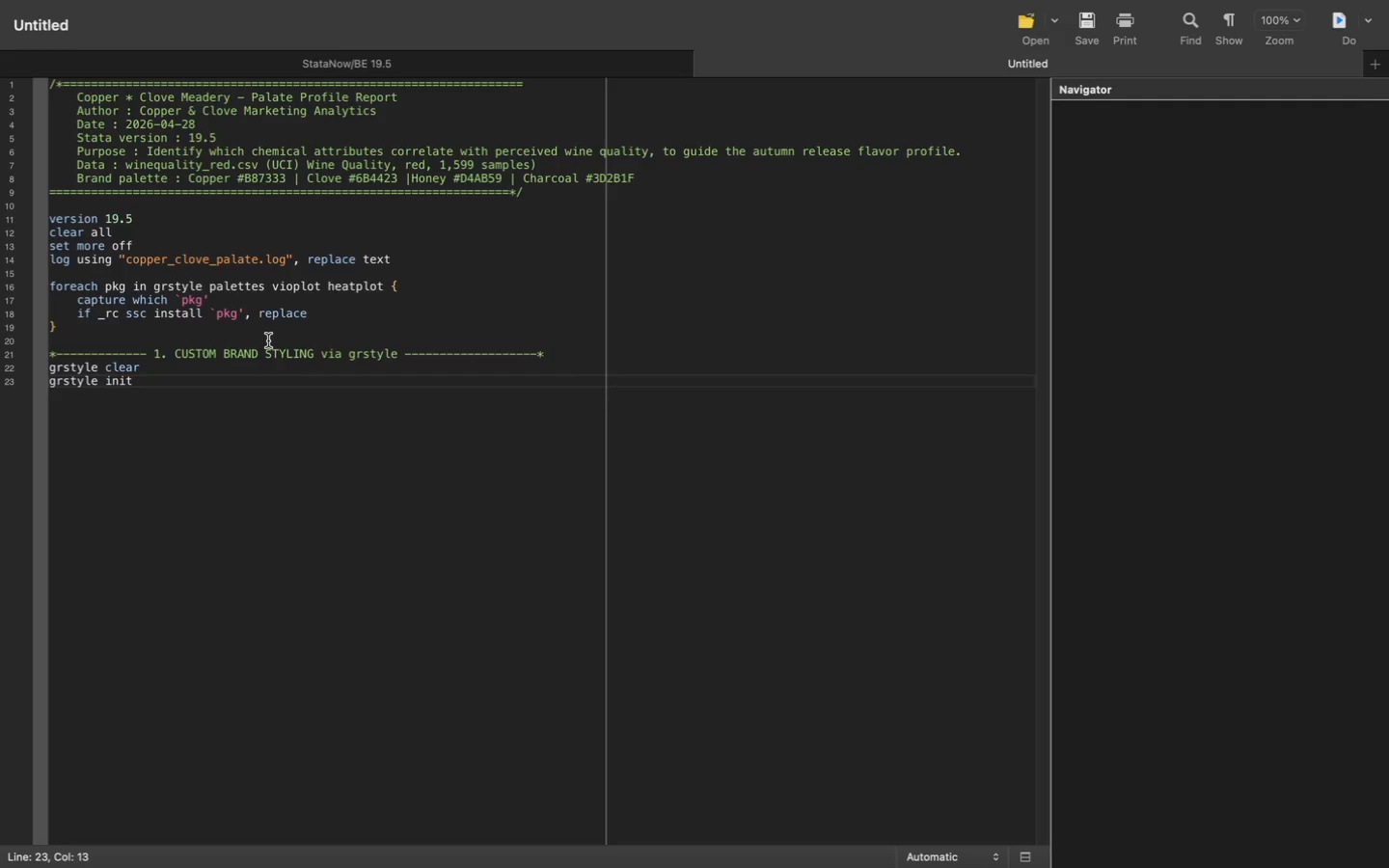 
key(Enter)
 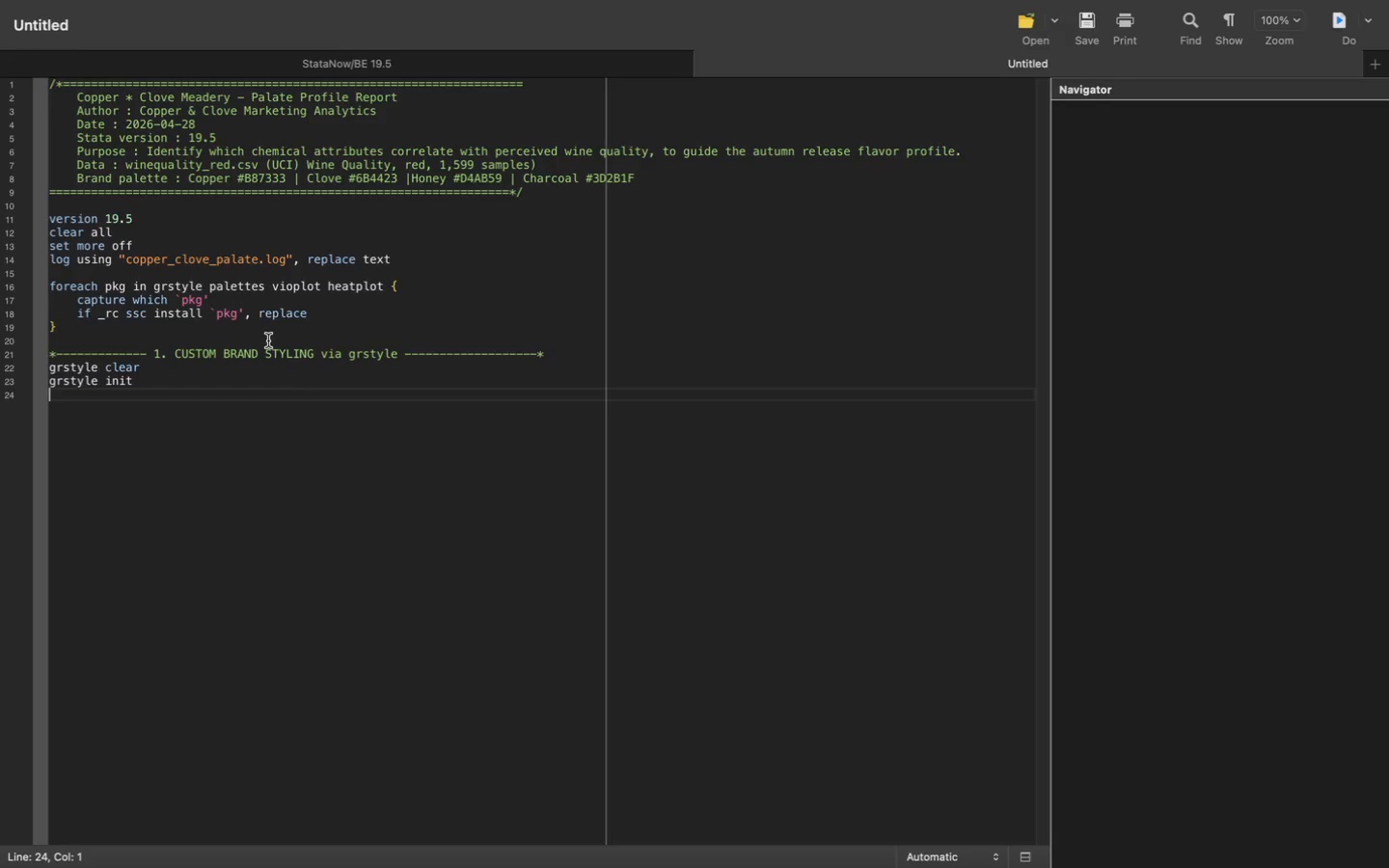 
type(grstyle set plain, horizontal grid)
 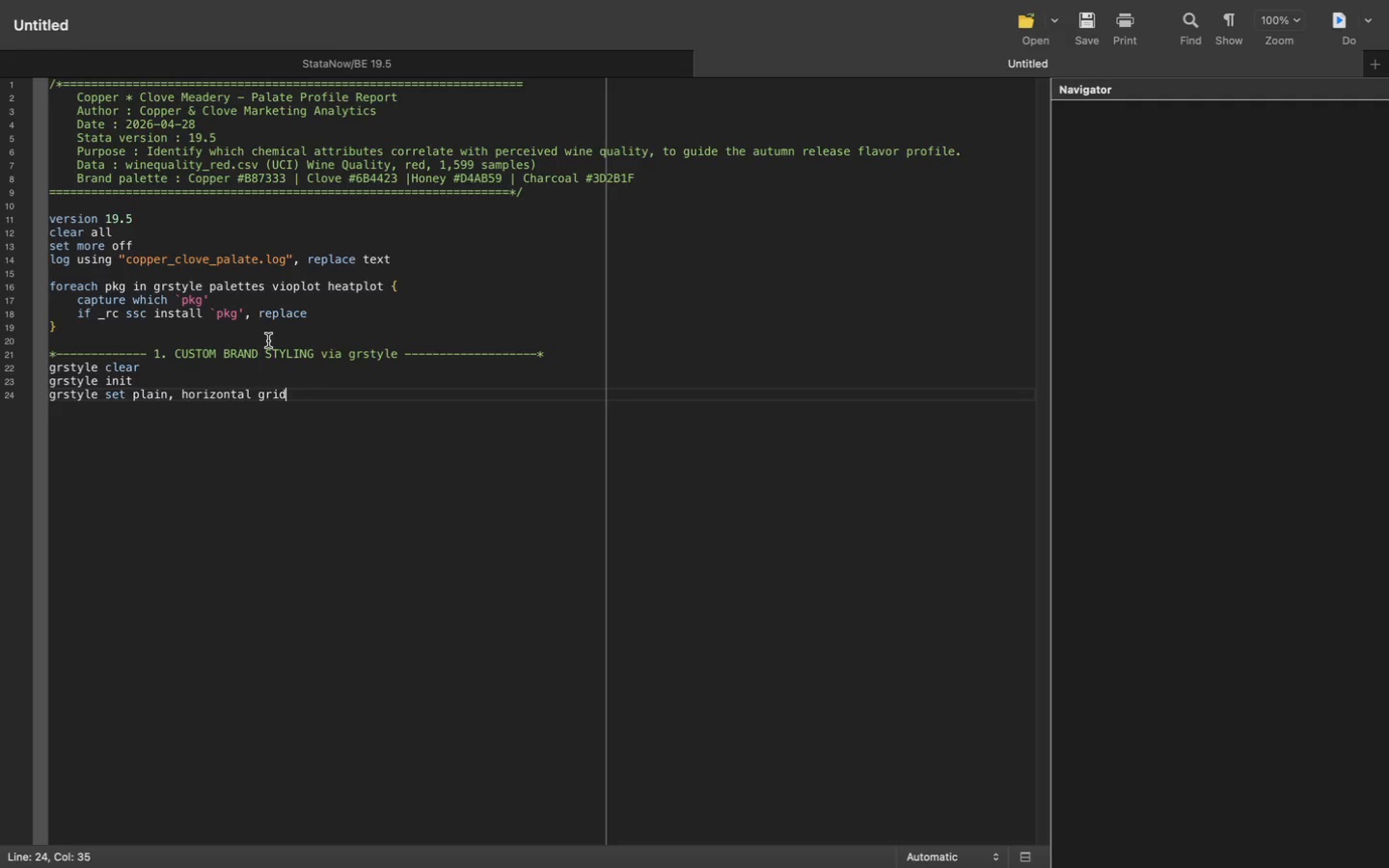 
key(Enter)
 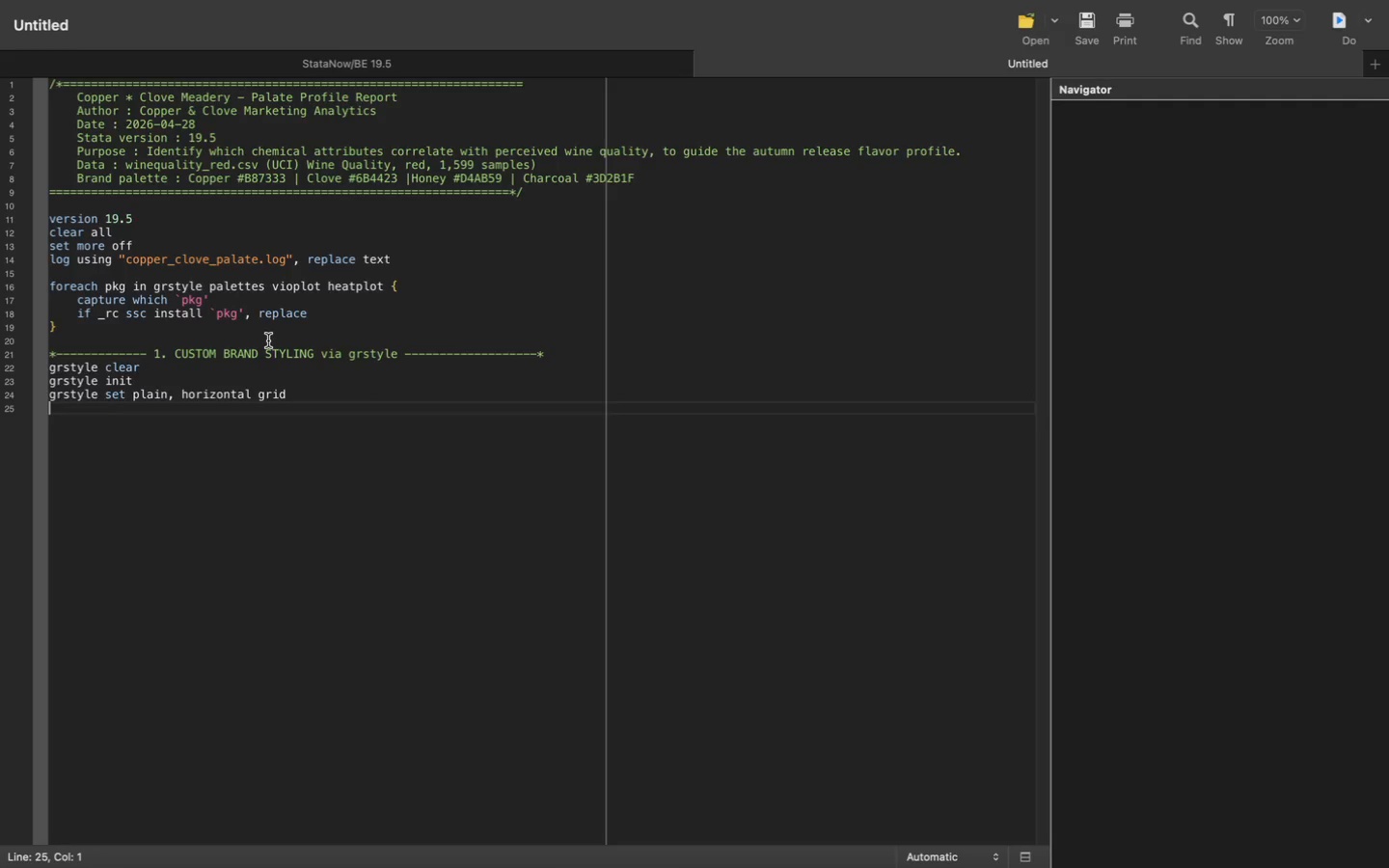 
key(Enter)
 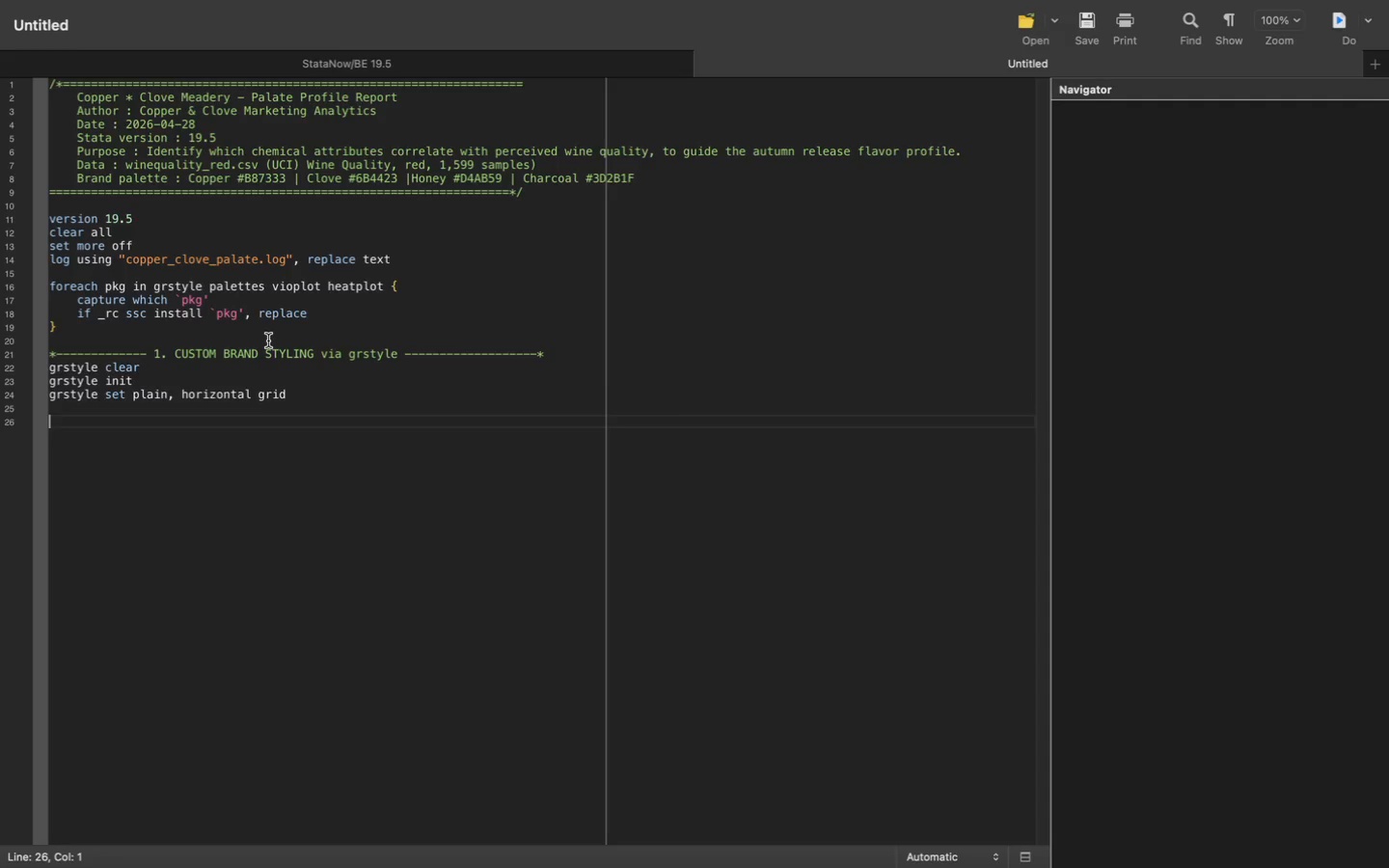 
type(local COPPER )
key(Backspace)
key(Tab)
type("184 115 51)
 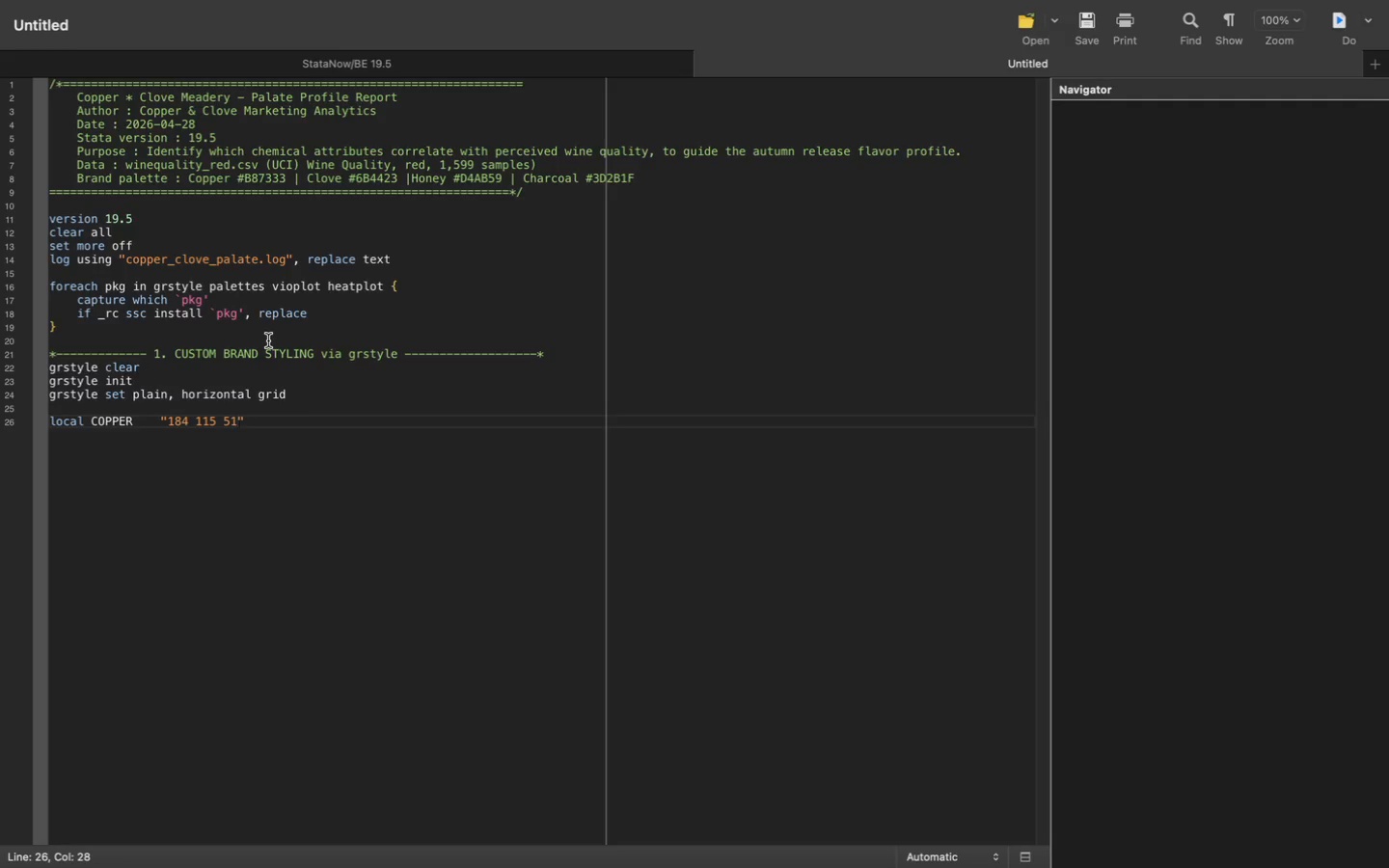 
key(ArrowRight)
 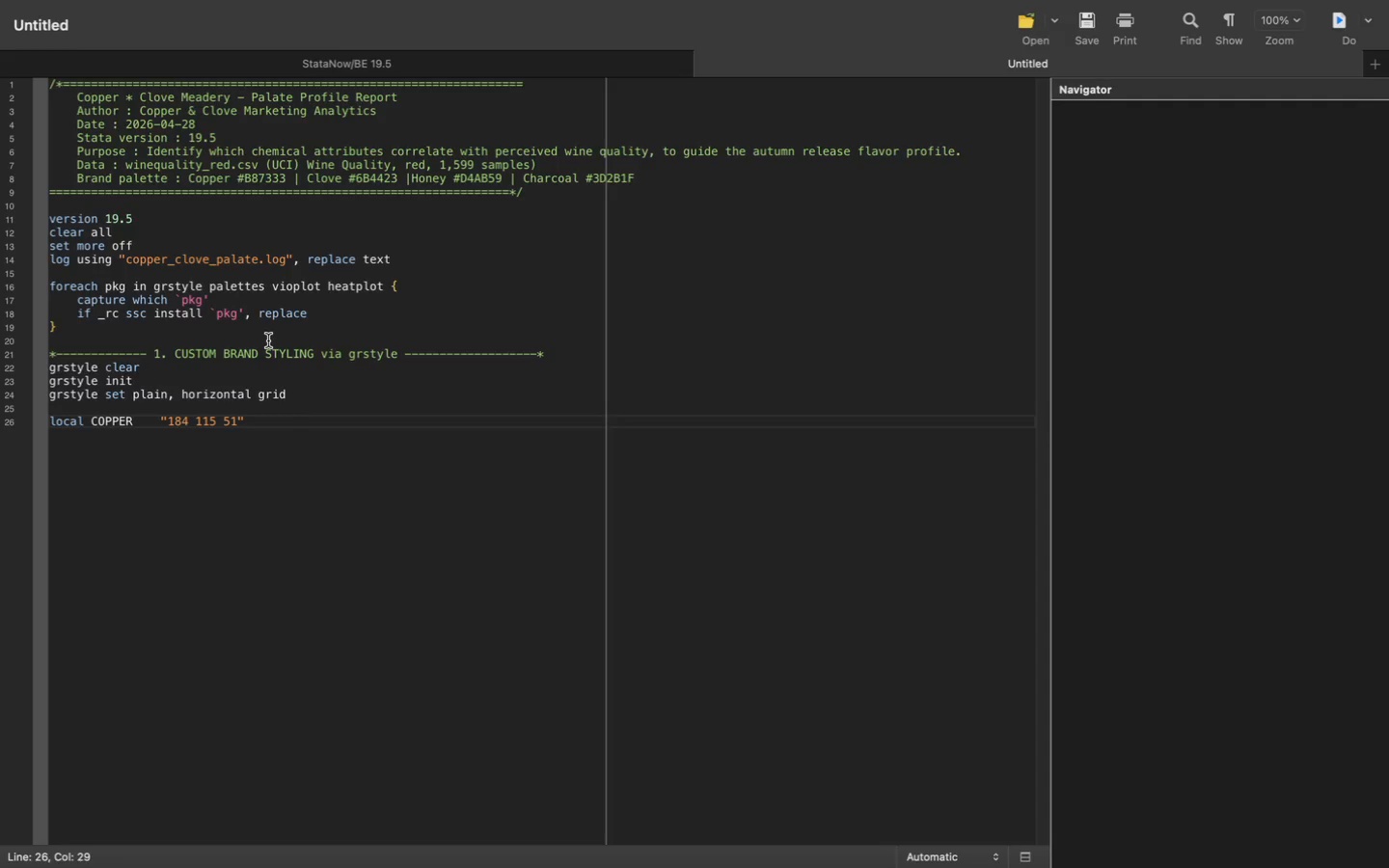 
key(Enter)
 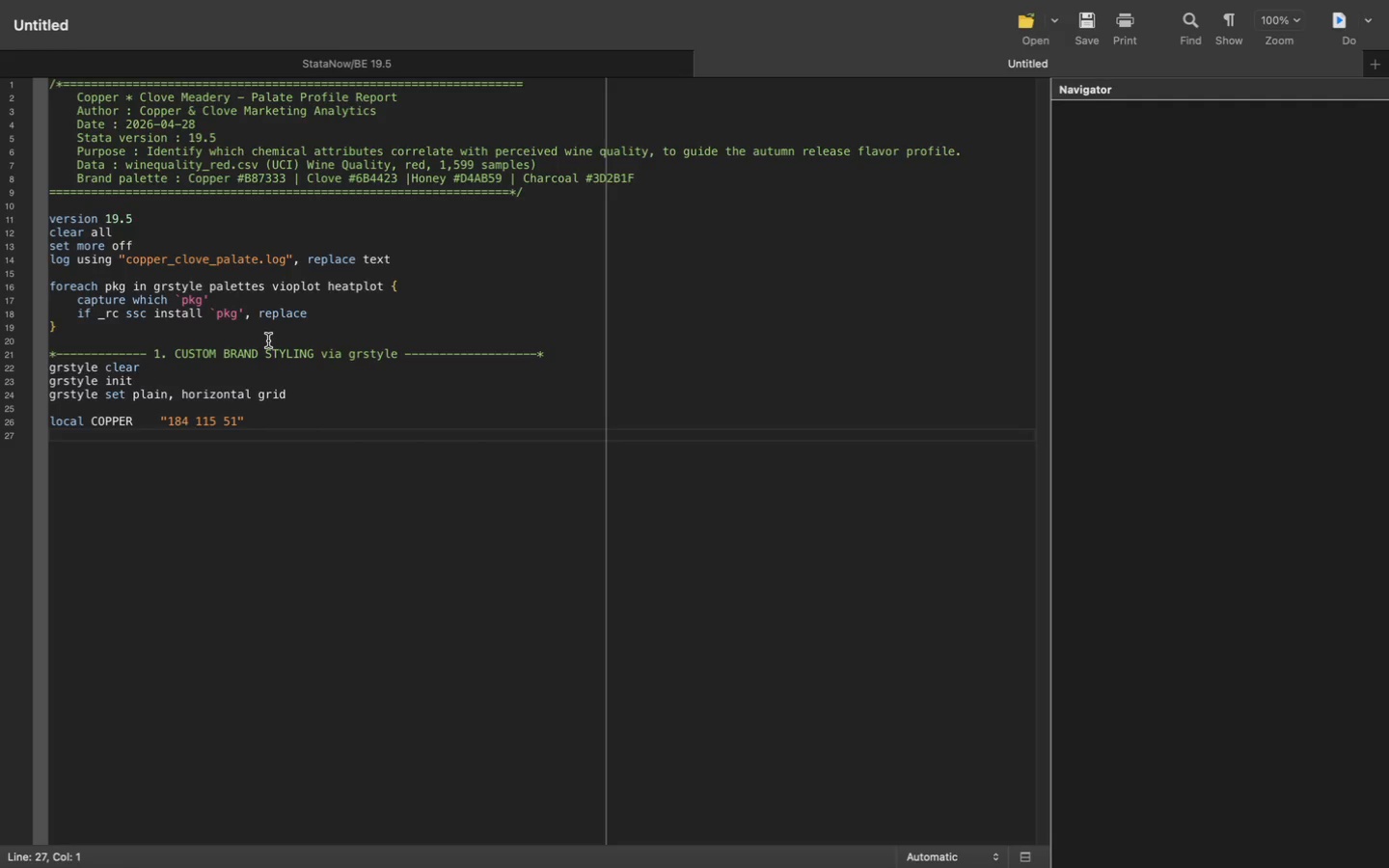 
type(local CLOVE)
key(Tab)
key(Tab)
type("107 68 35)
 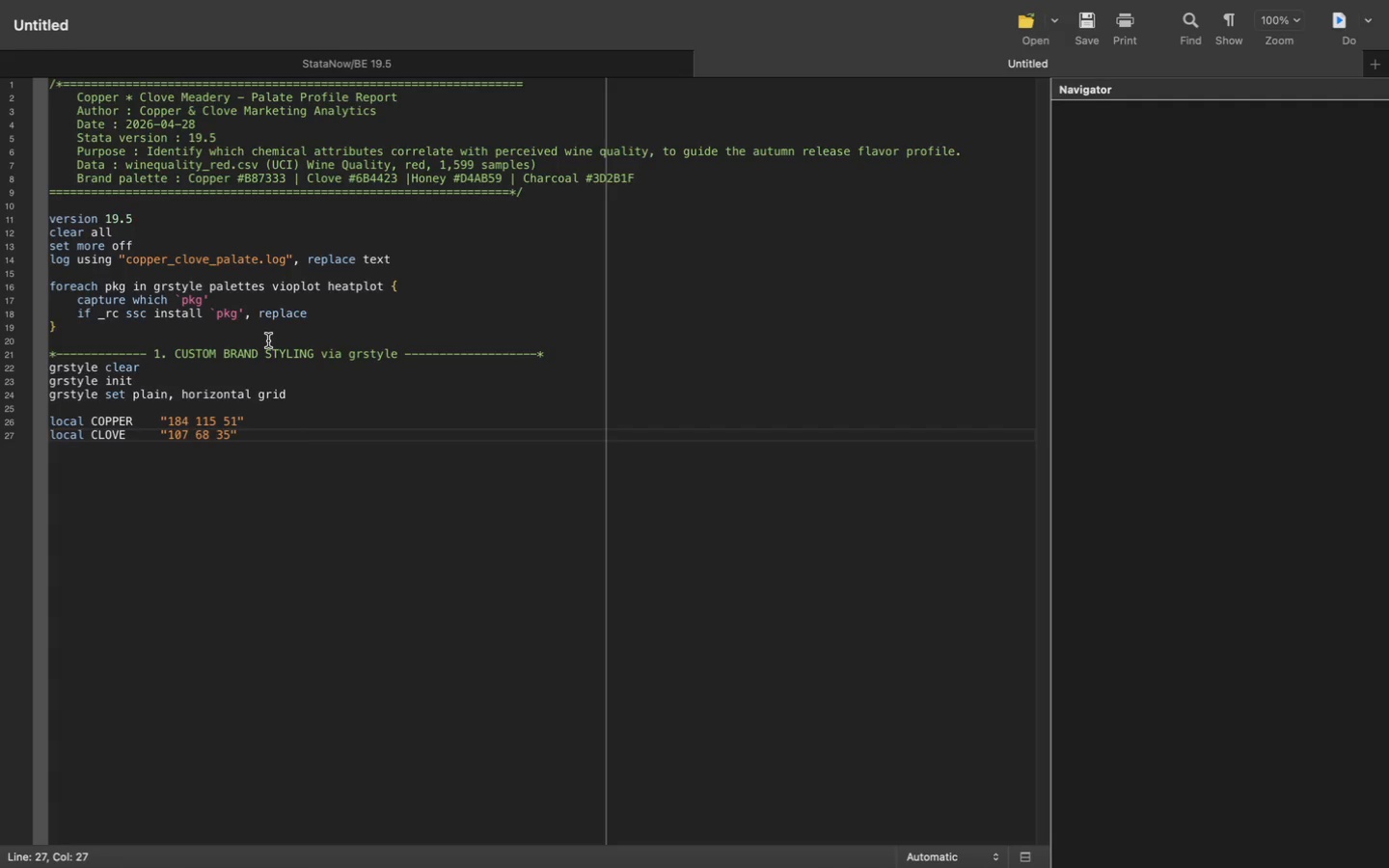 
key(ArrowRight)
 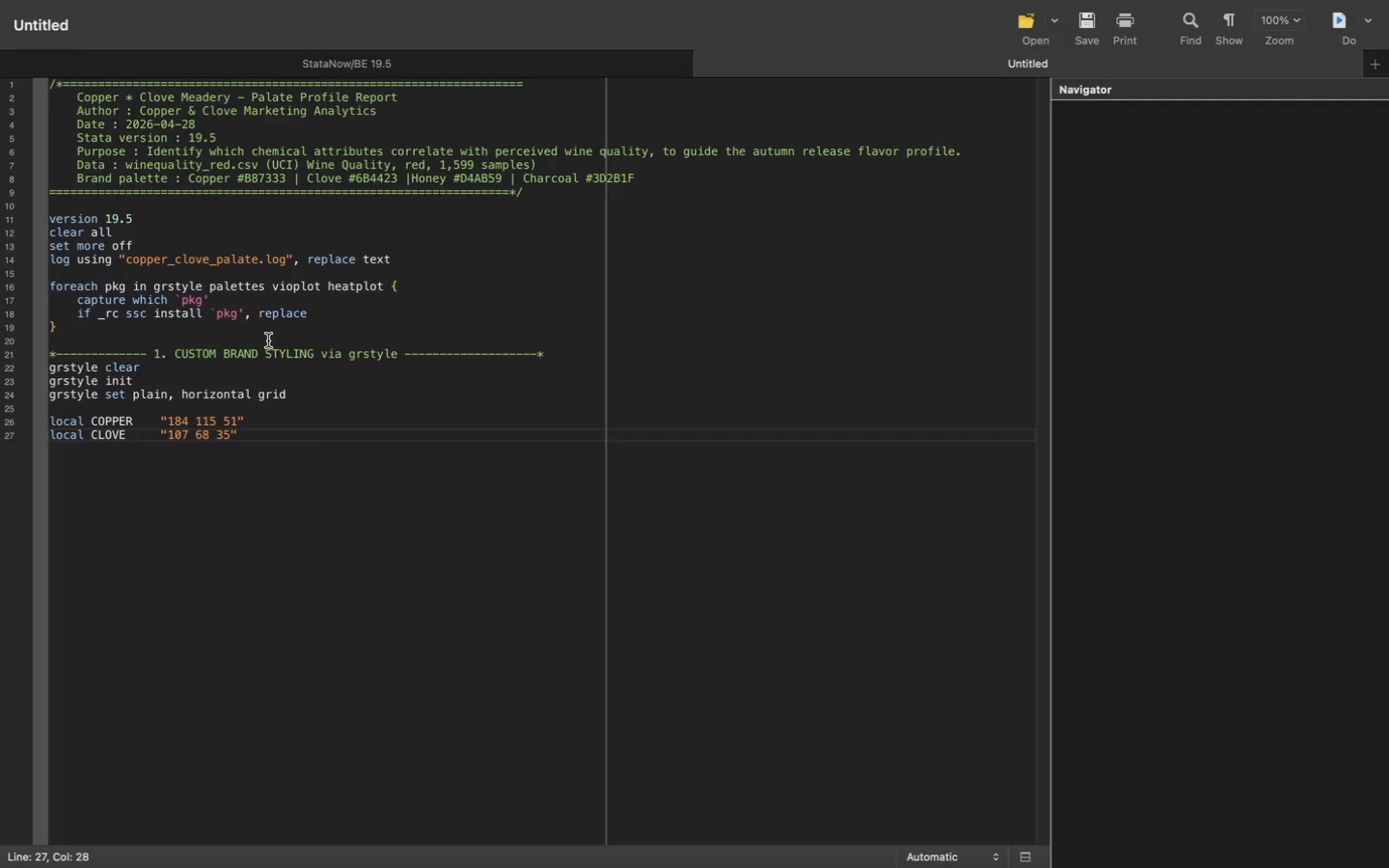 
key(Enter)
 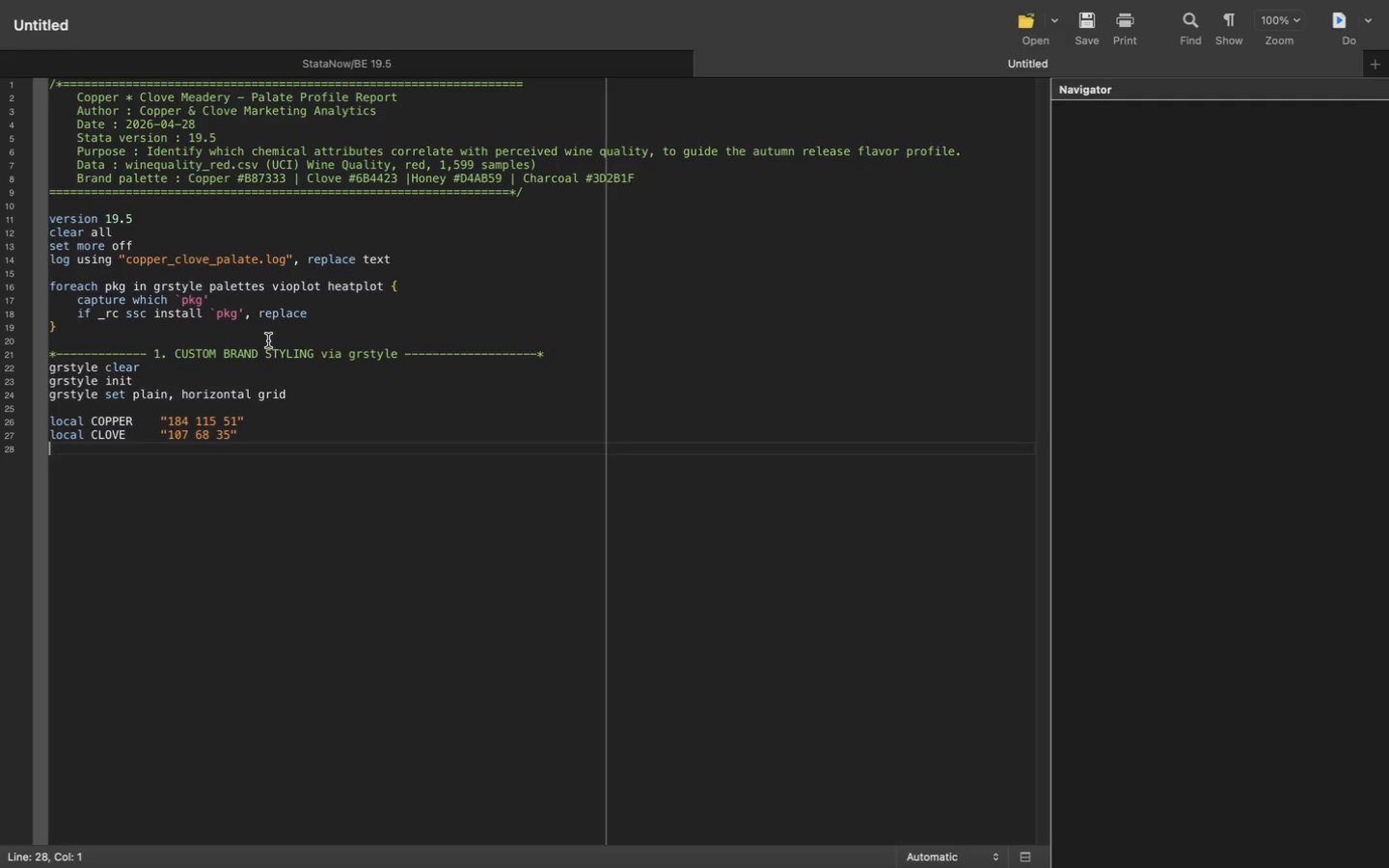 
type(LOCAL)
key(Backspace)
key(Backspace)
key(Backspace)
key(Backspace)
key(Backspace)
type(local HONEY)
key(Tab)
key(Tab)
type("212 168 89)
 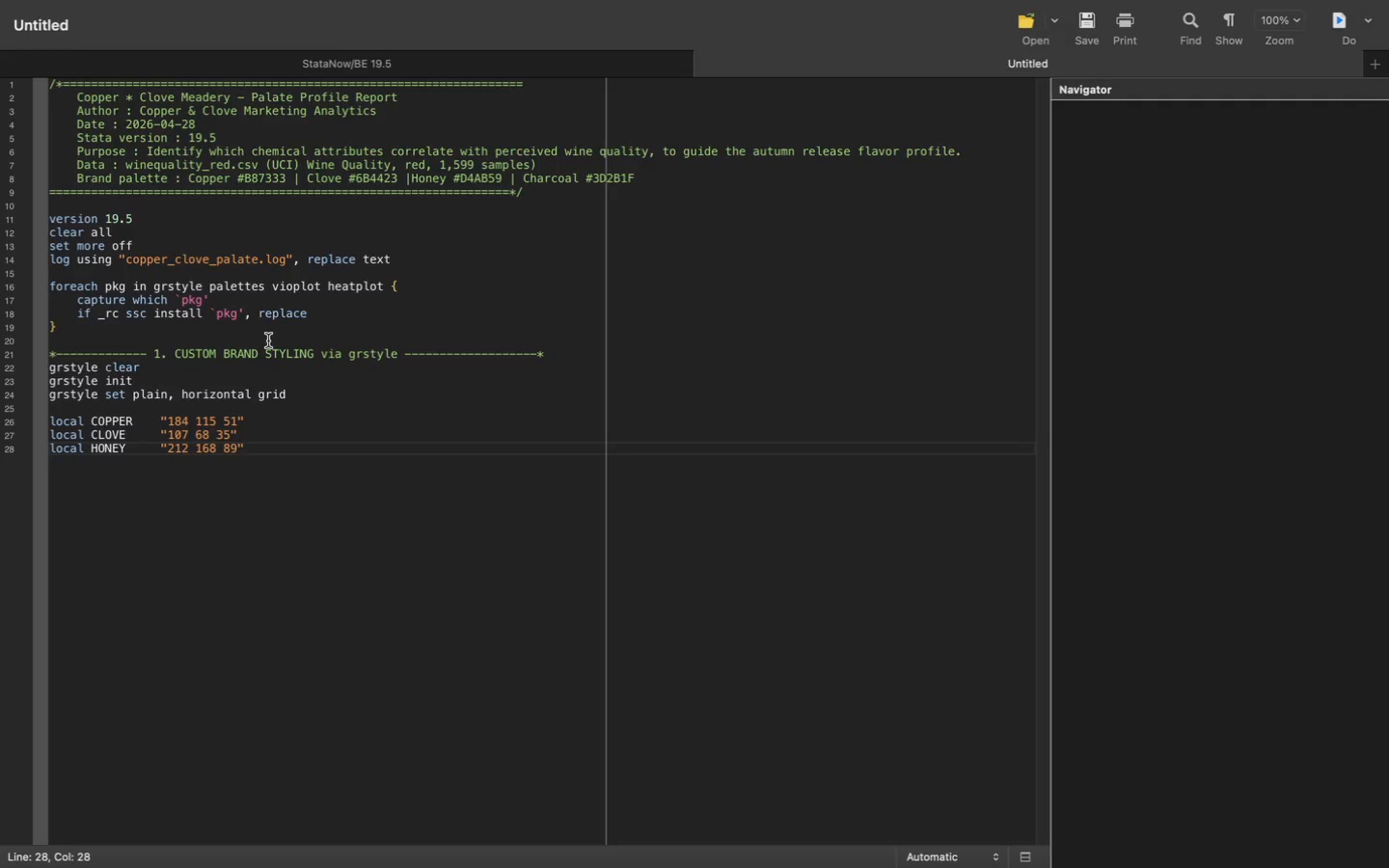 
 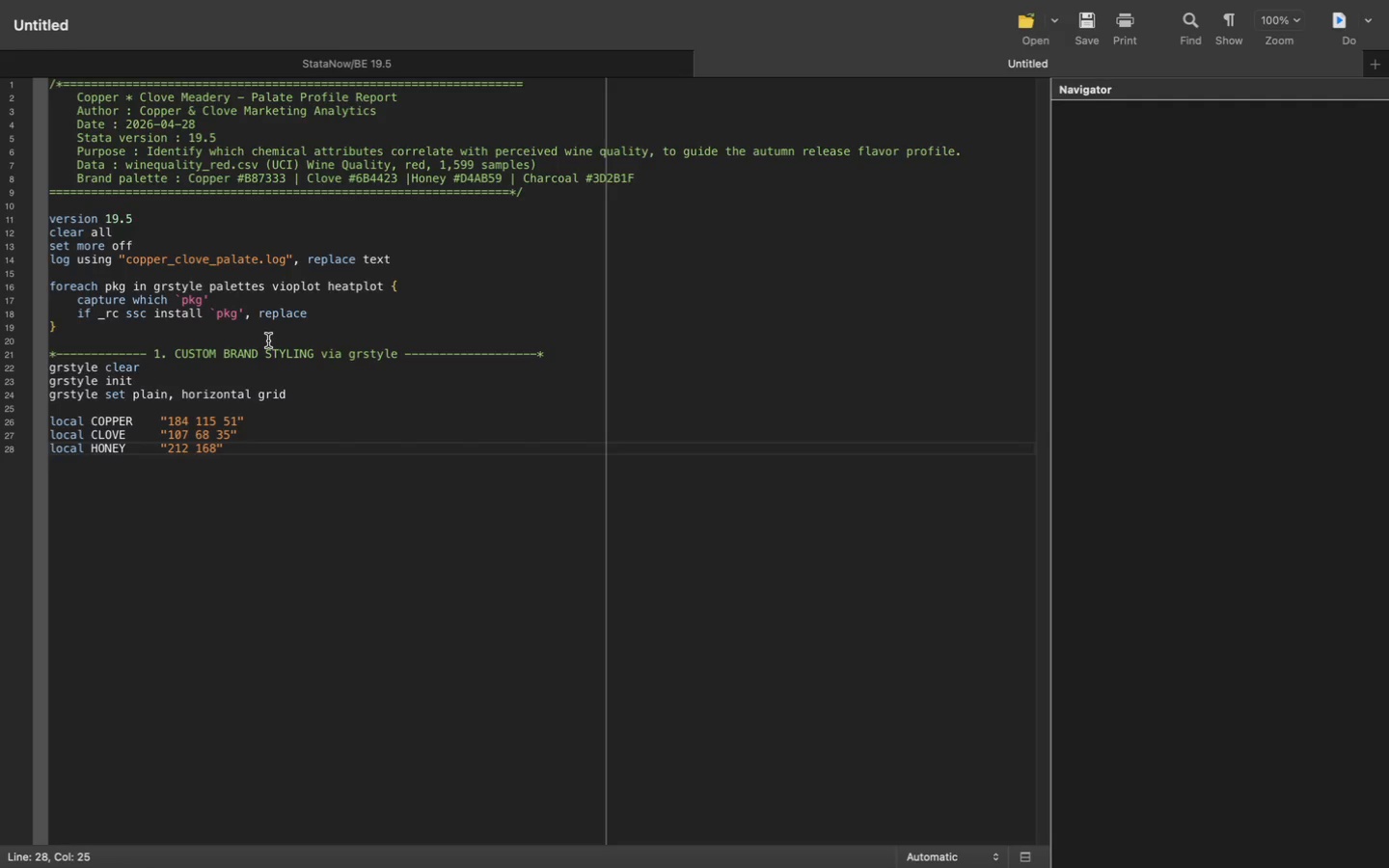 
key(Meta+CommandLeft)
 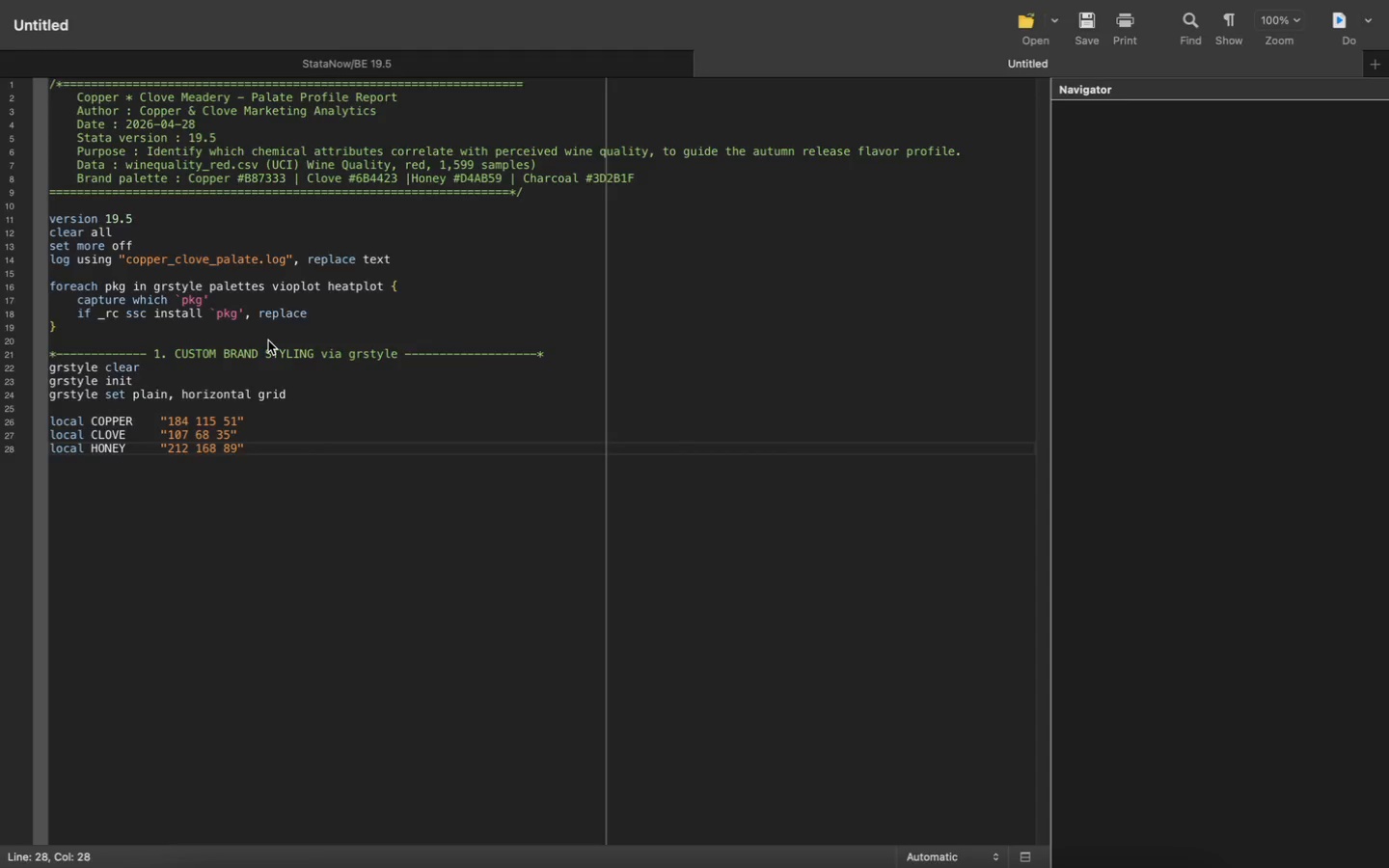 
key(Meta+Tab)